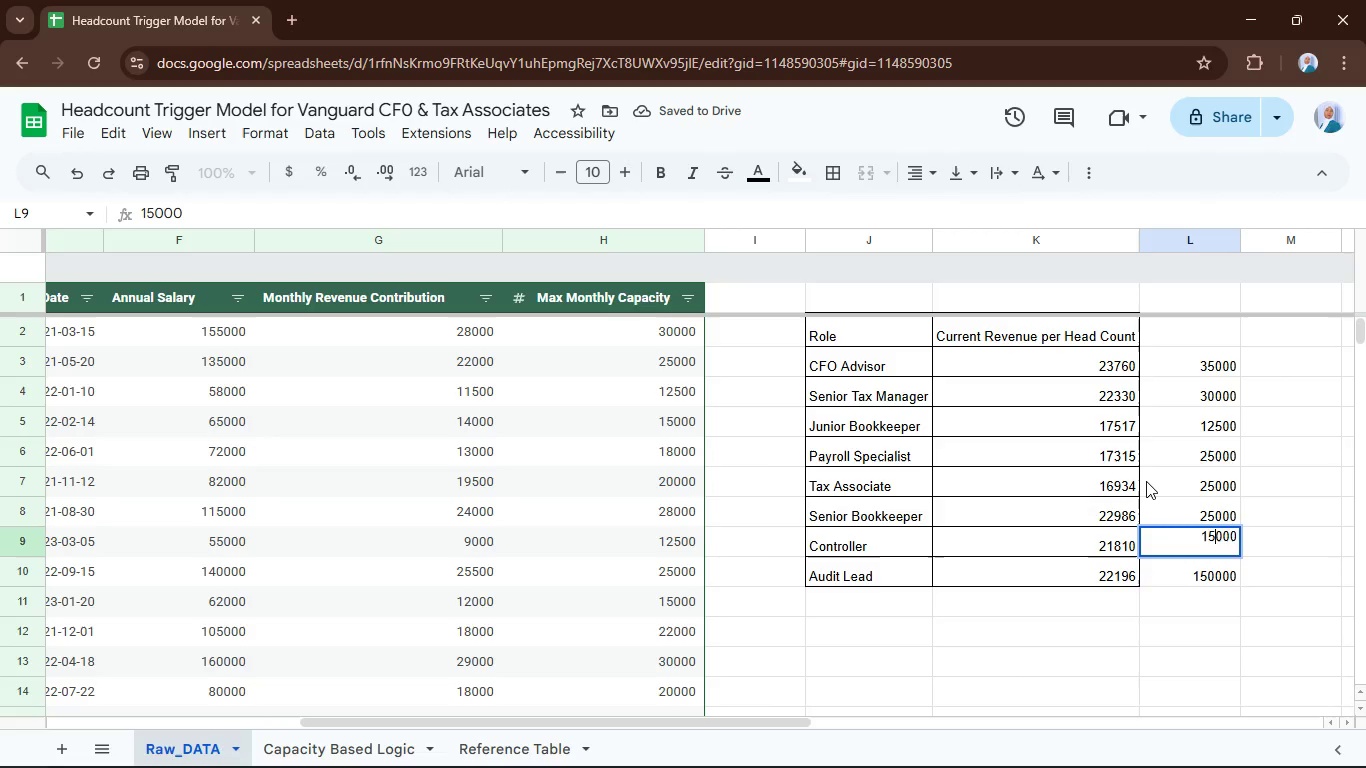 
key(ArrowLeft)
 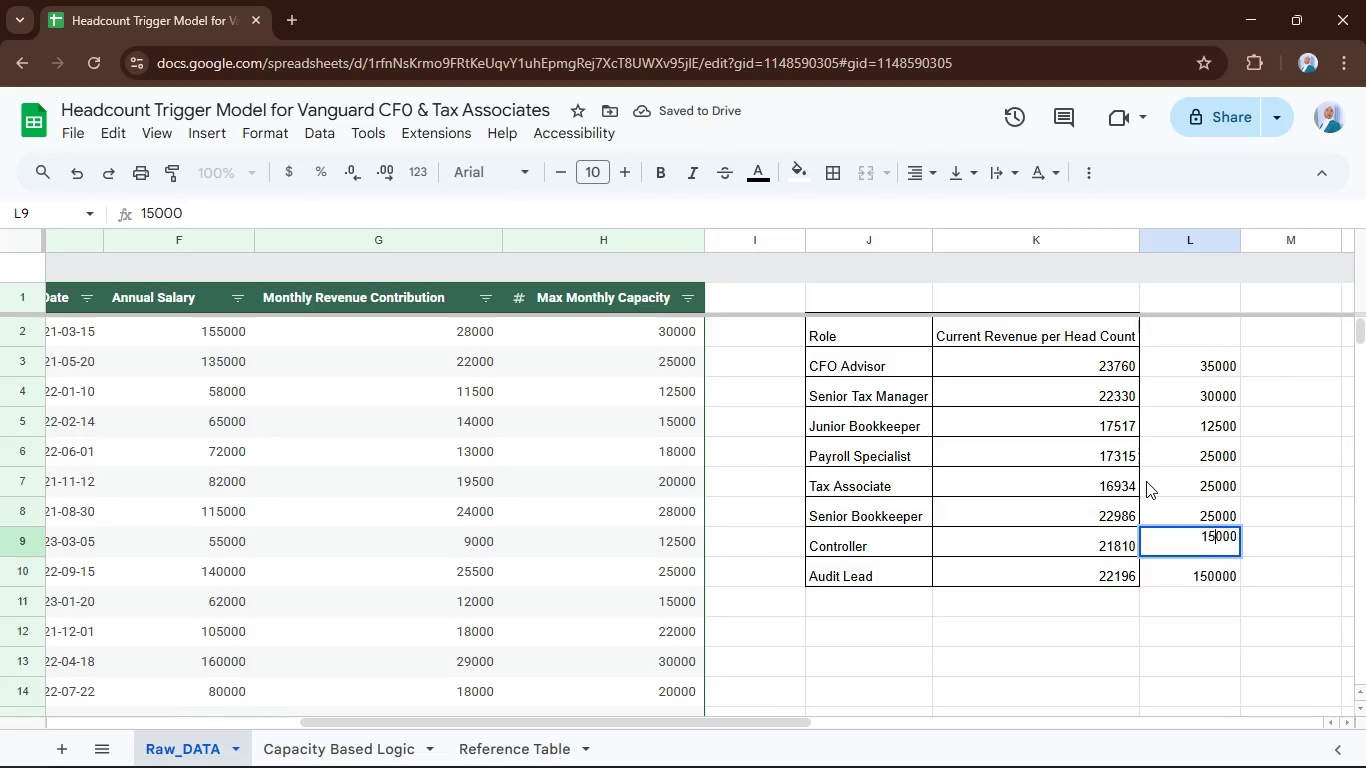 
key(ArrowRight)
 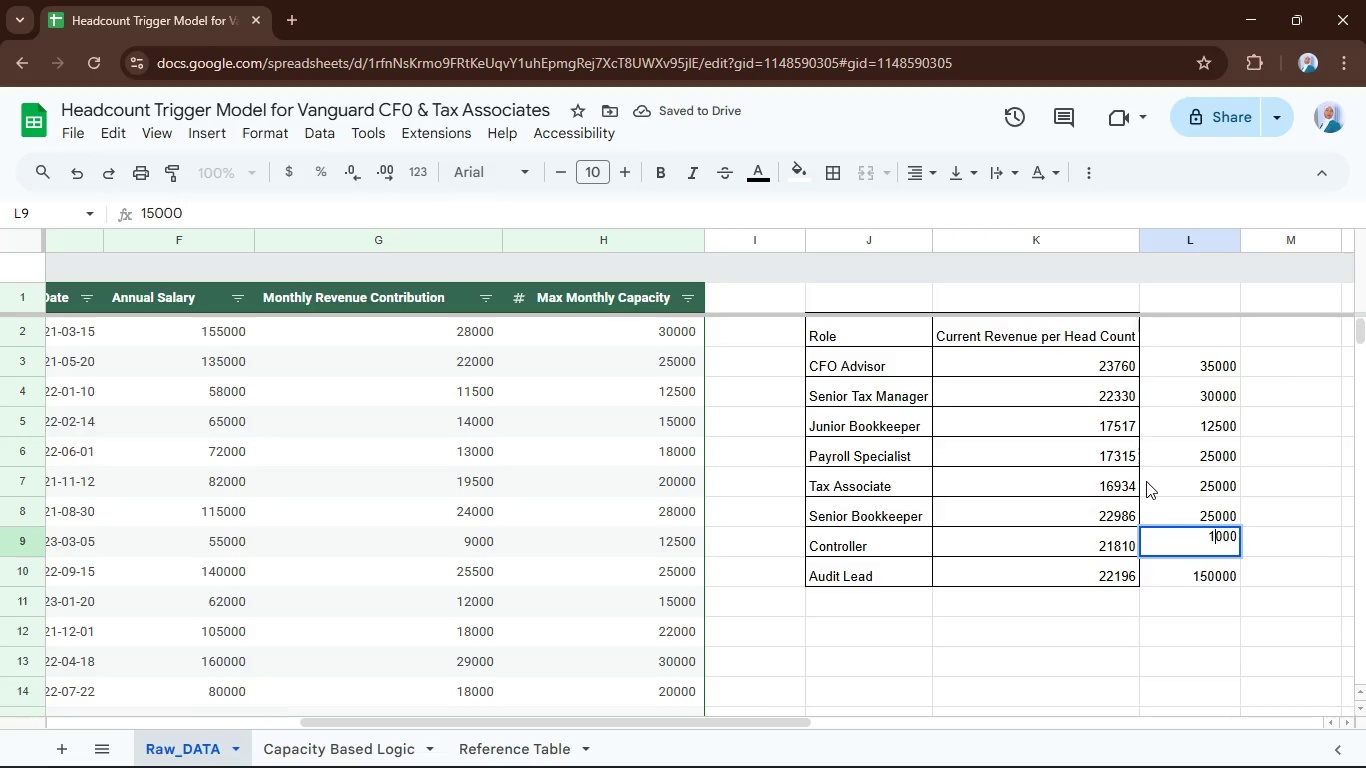 
key(Backspace)
key(Backspace)
type(20)
 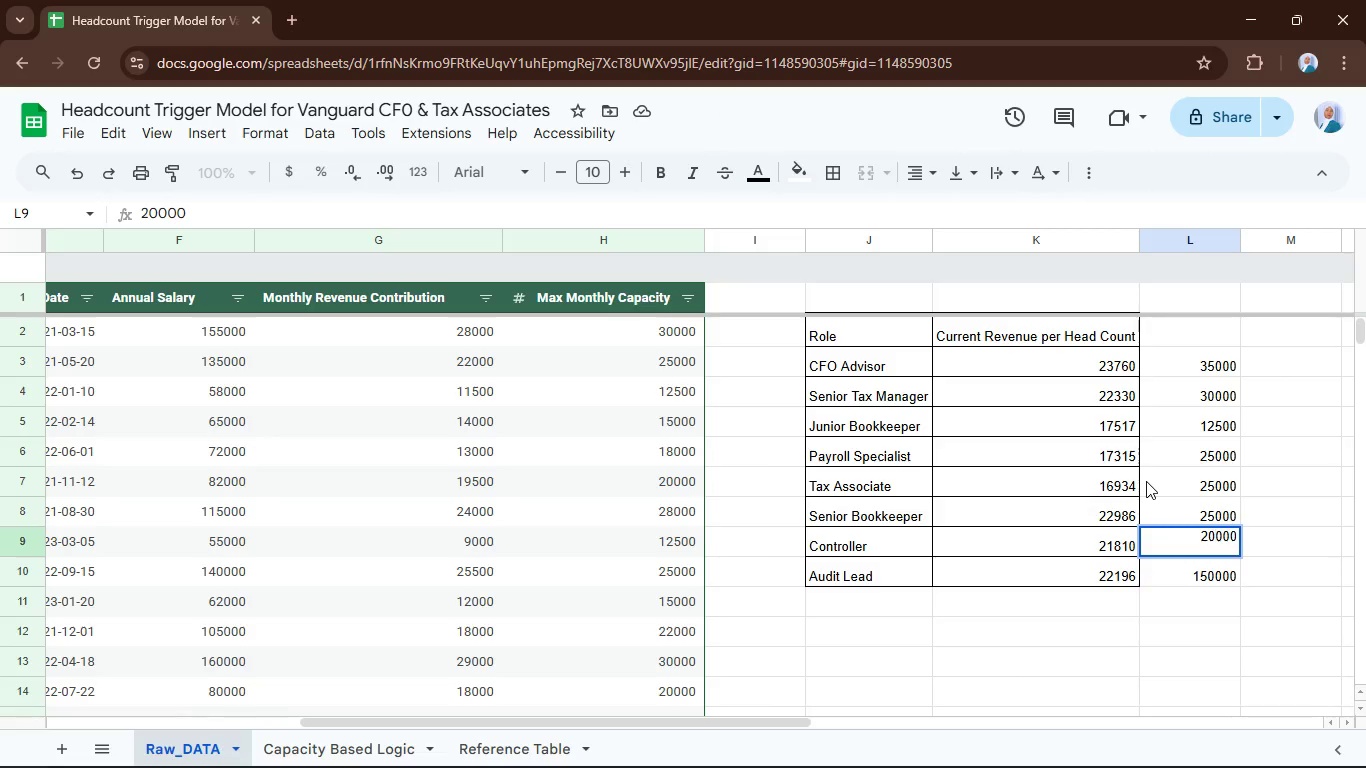 
key(Enter)
 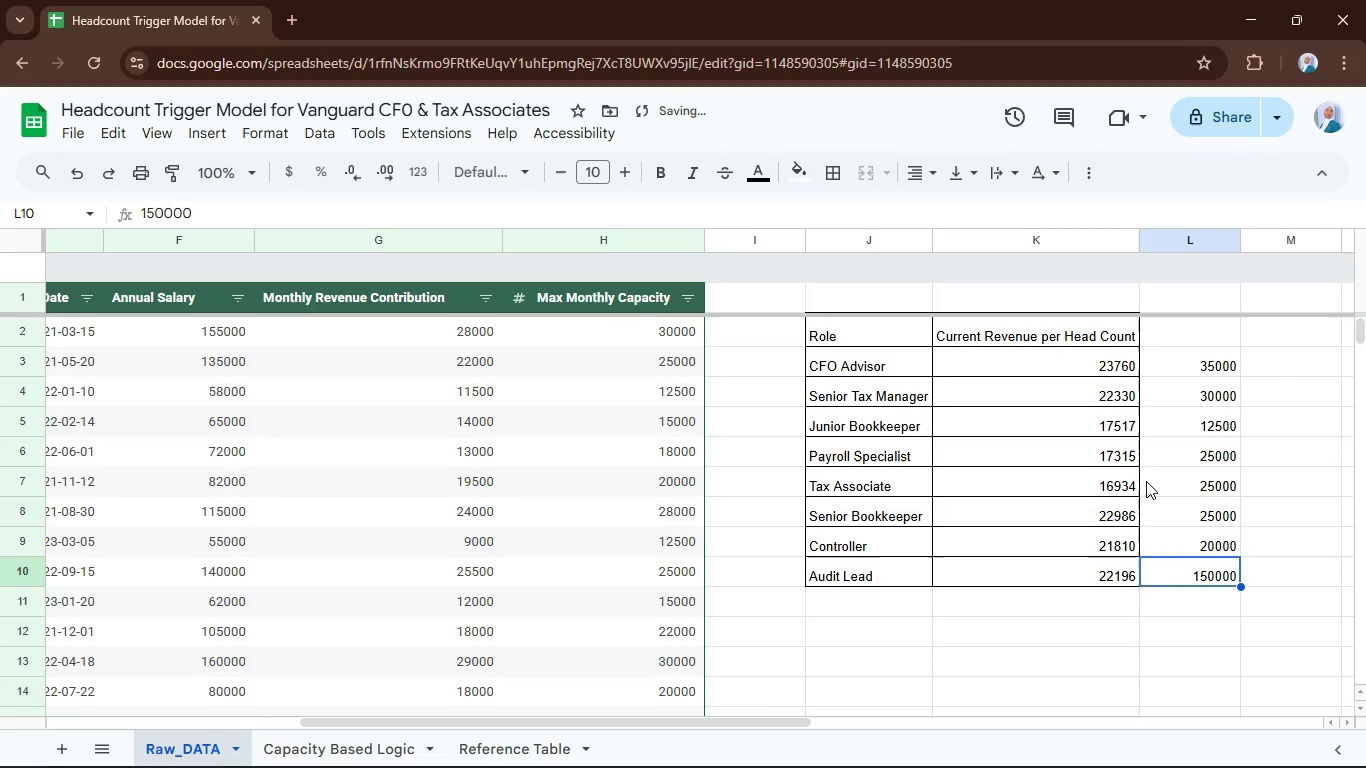 
key(Enter)
 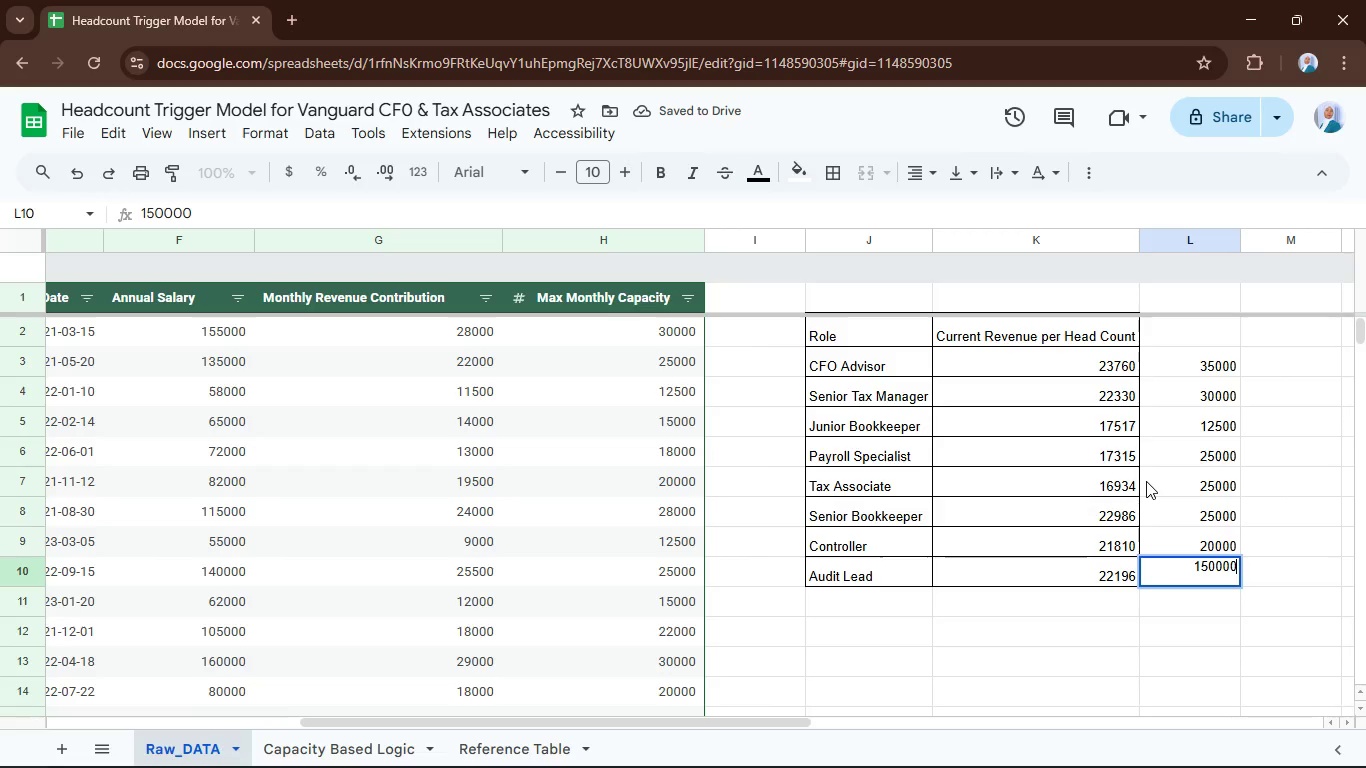 
key(ArrowLeft)
 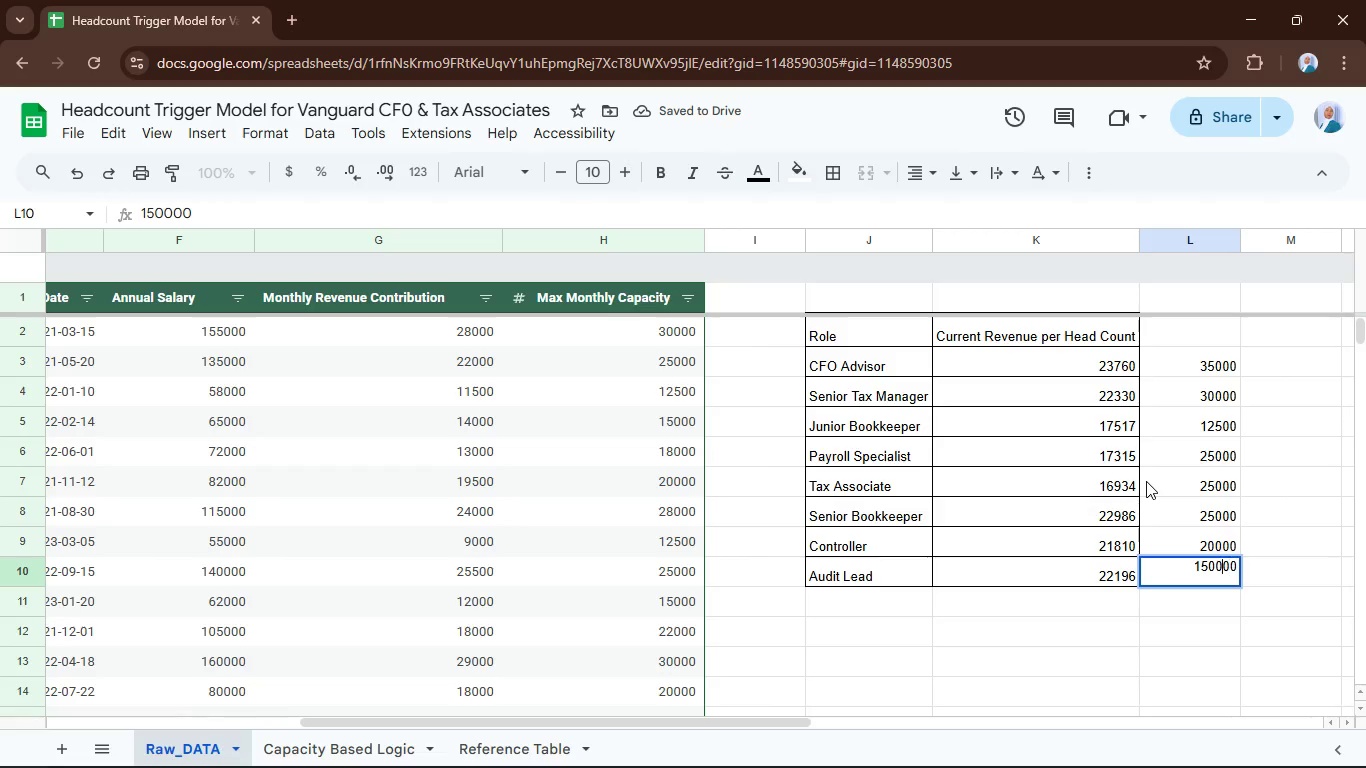 
key(ArrowLeft)
 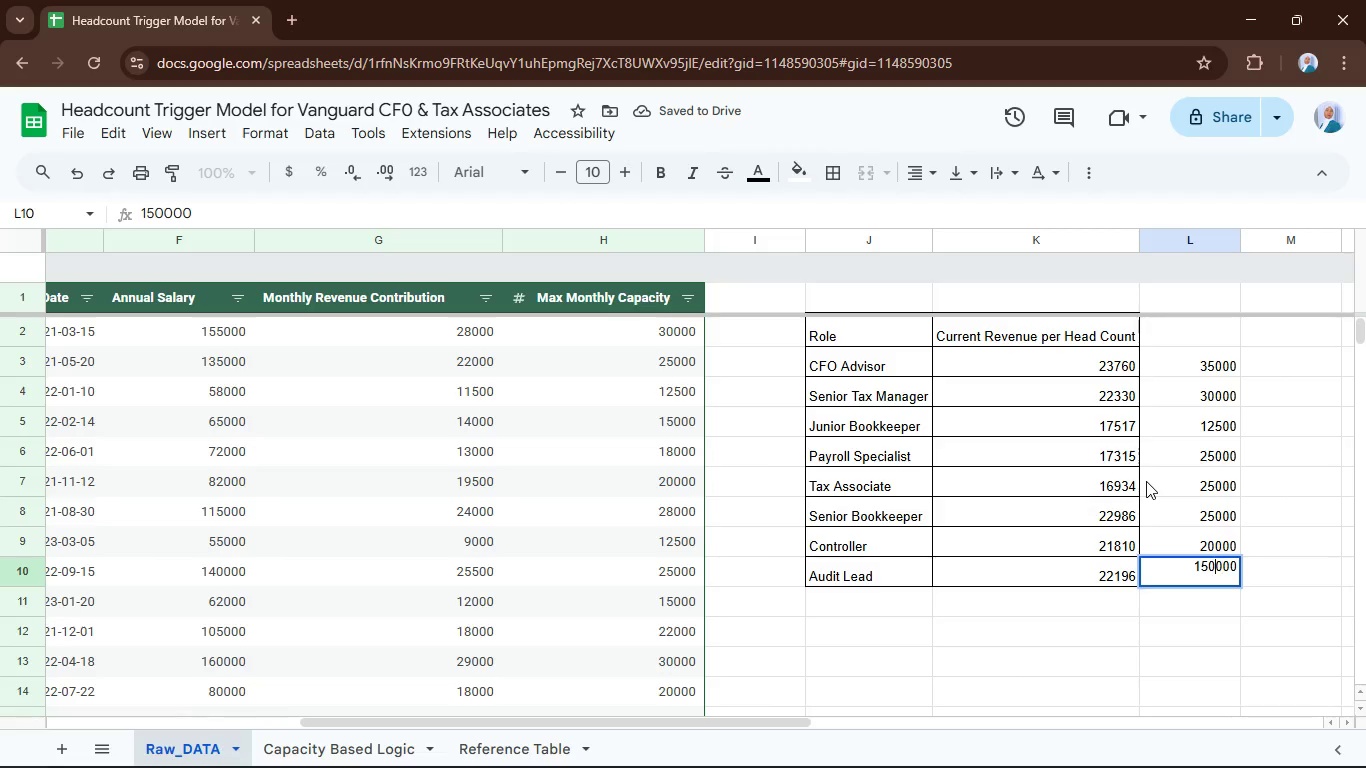 
key(ArrowLeft)
 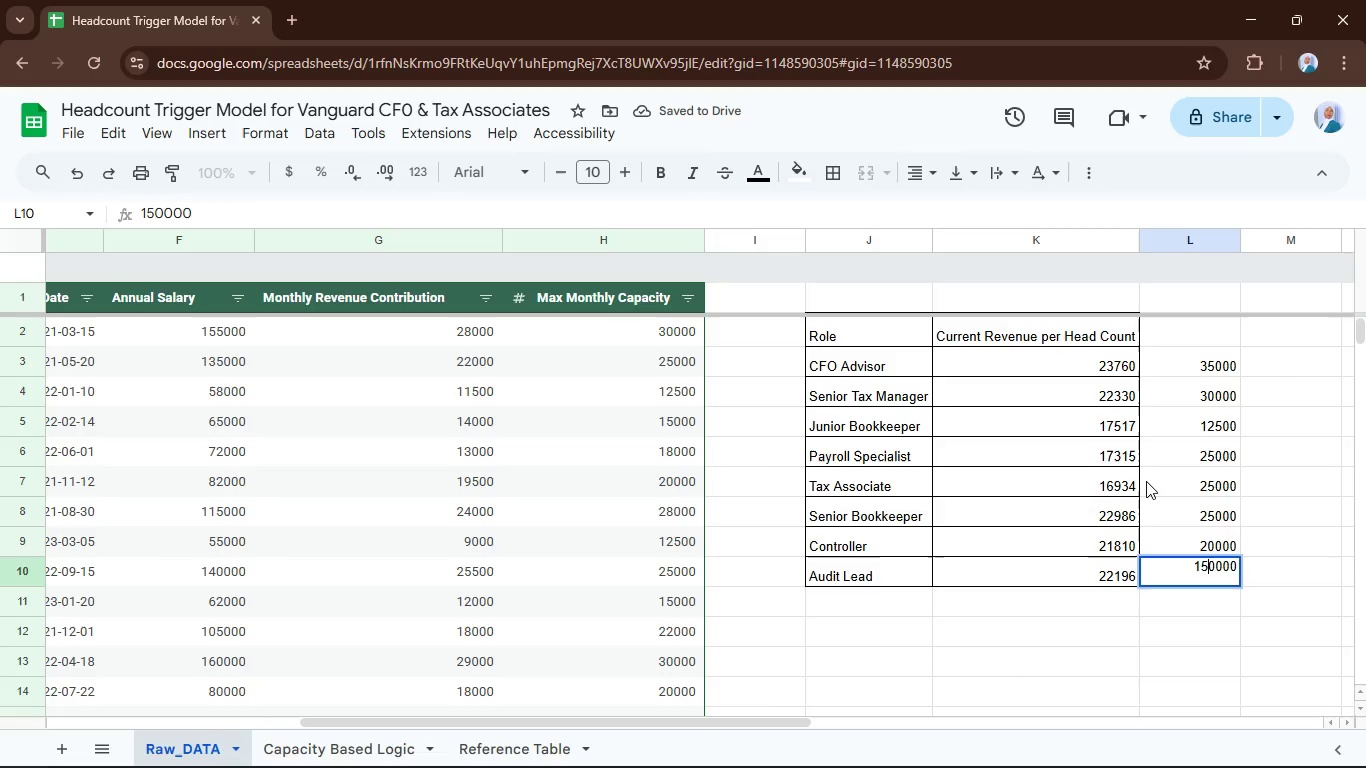 
key(ArrowLeft)
 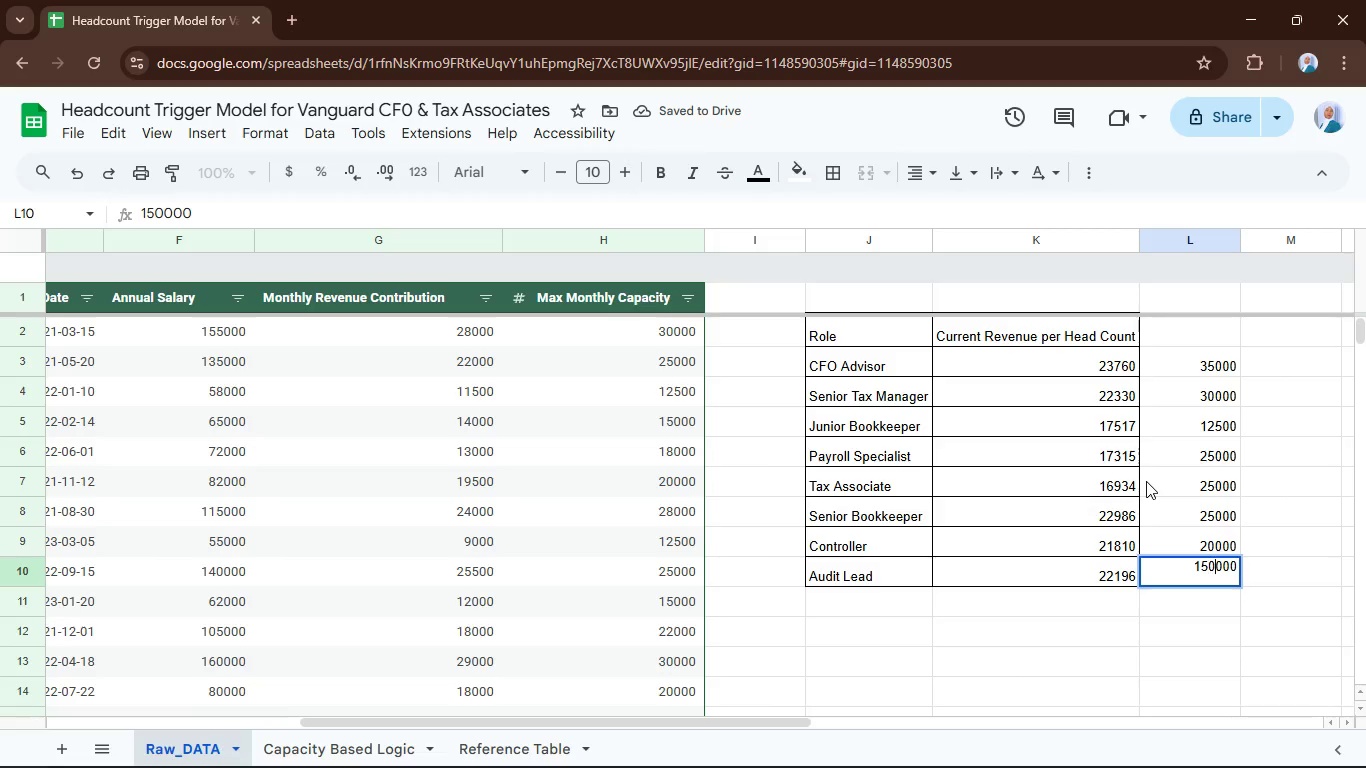 
key(ArrowRight)
 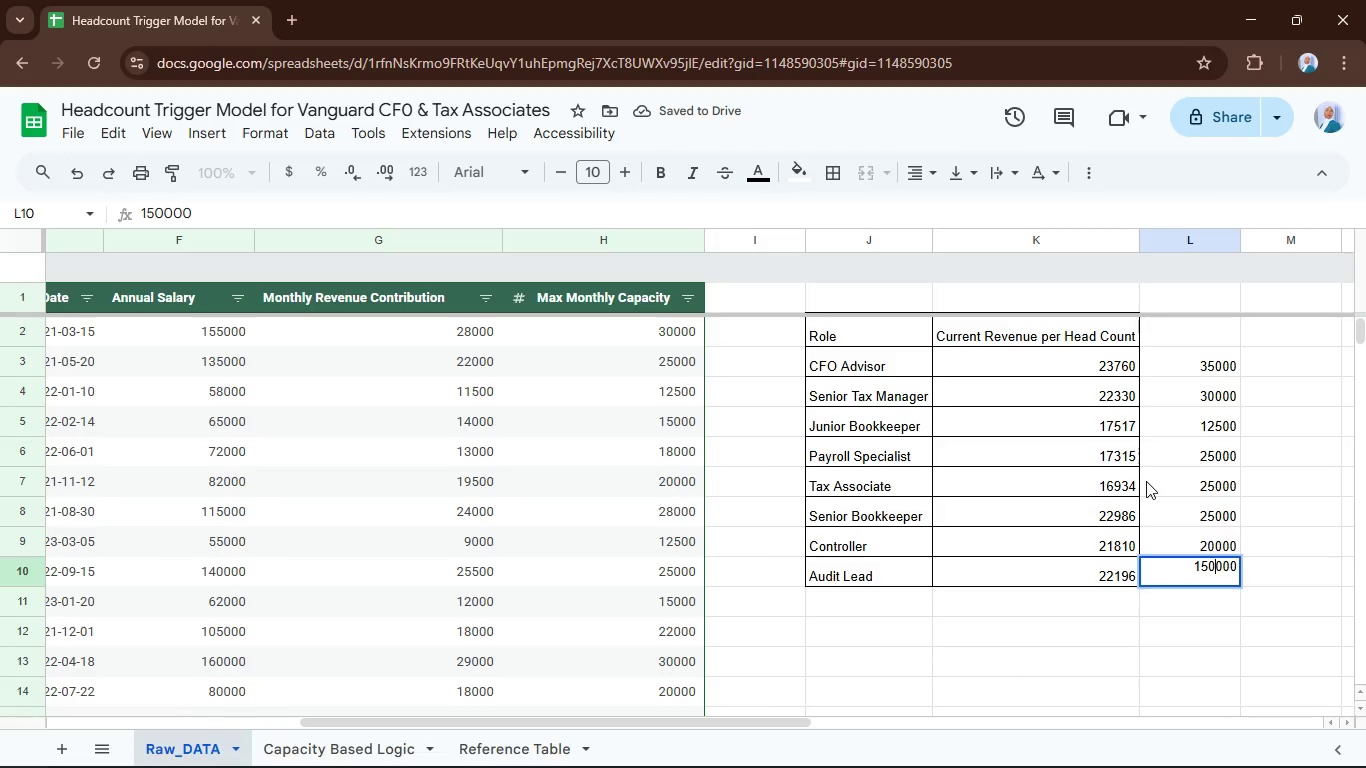 
key(ArrowRight)
 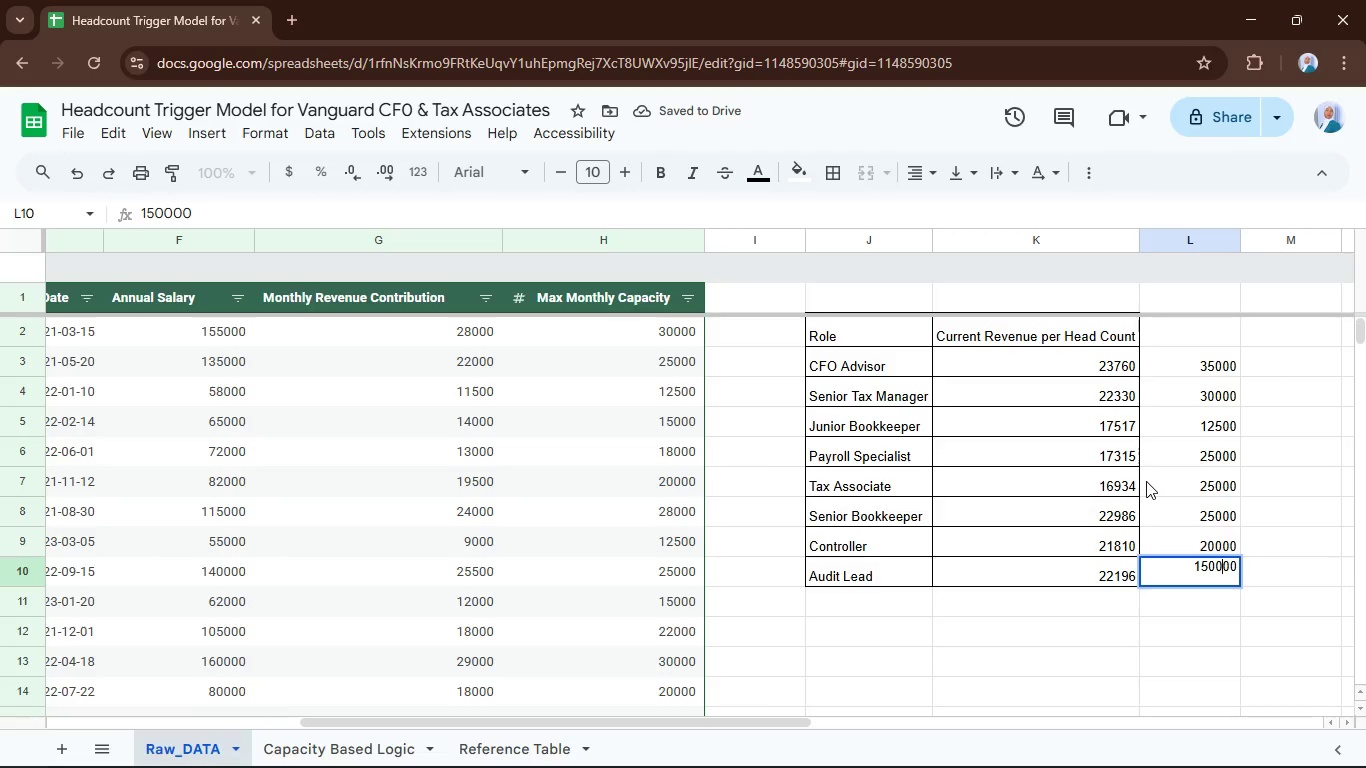 
key(ArrowRight)
 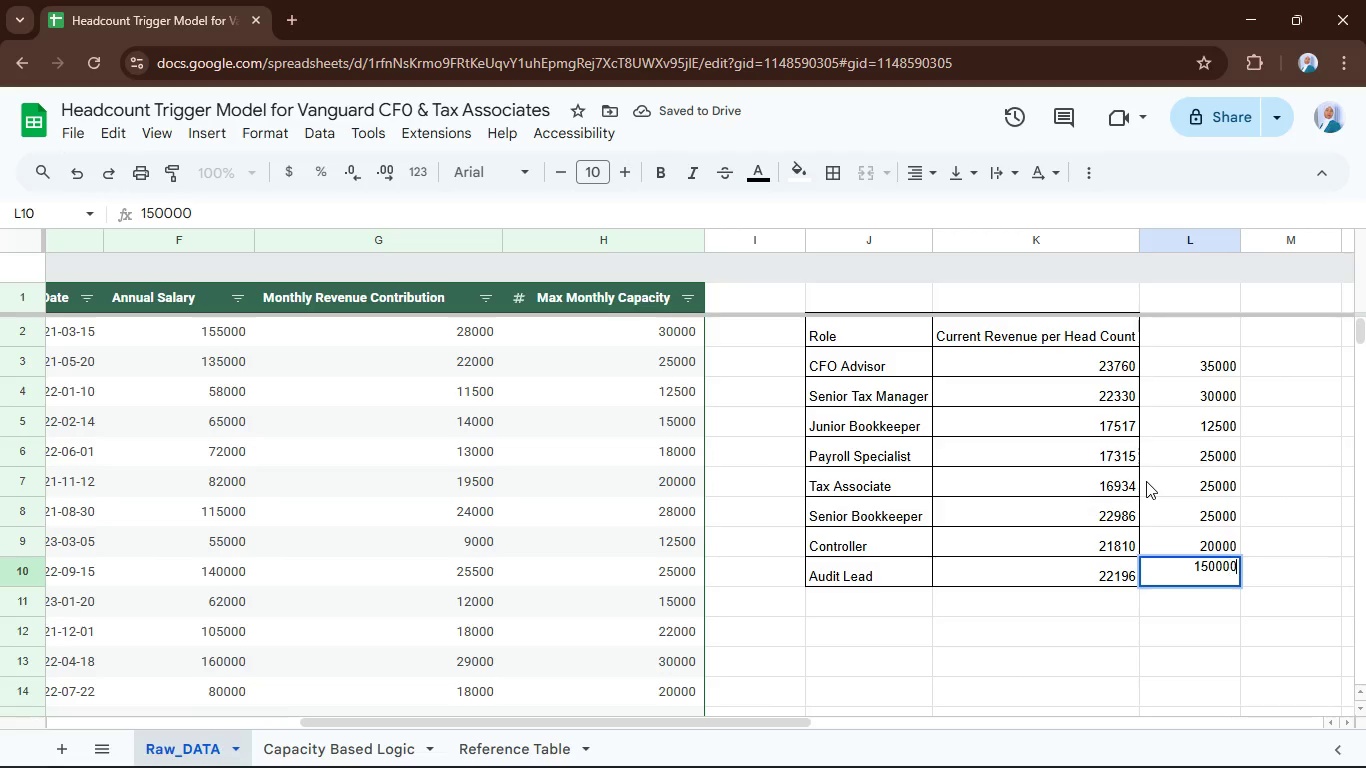 
key(ArrowRight)
 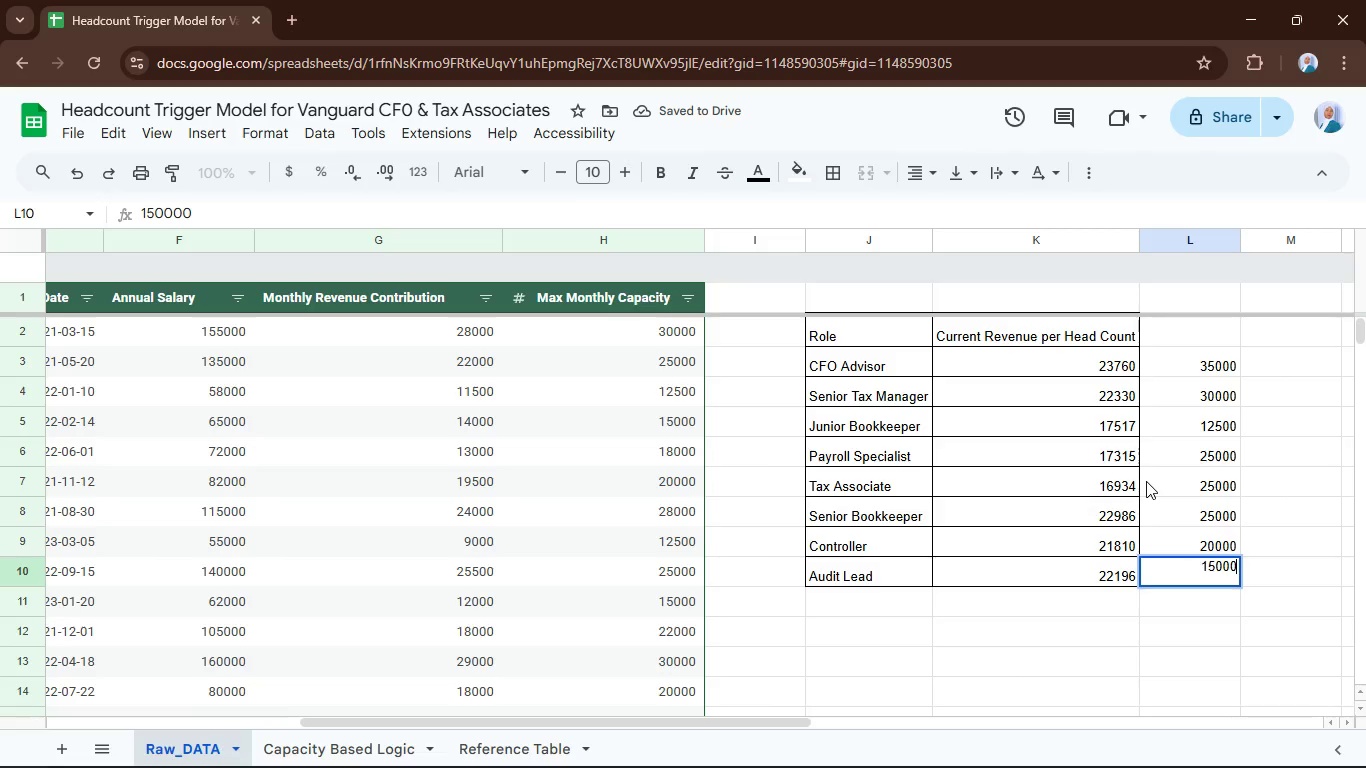 
key(Backspace)
 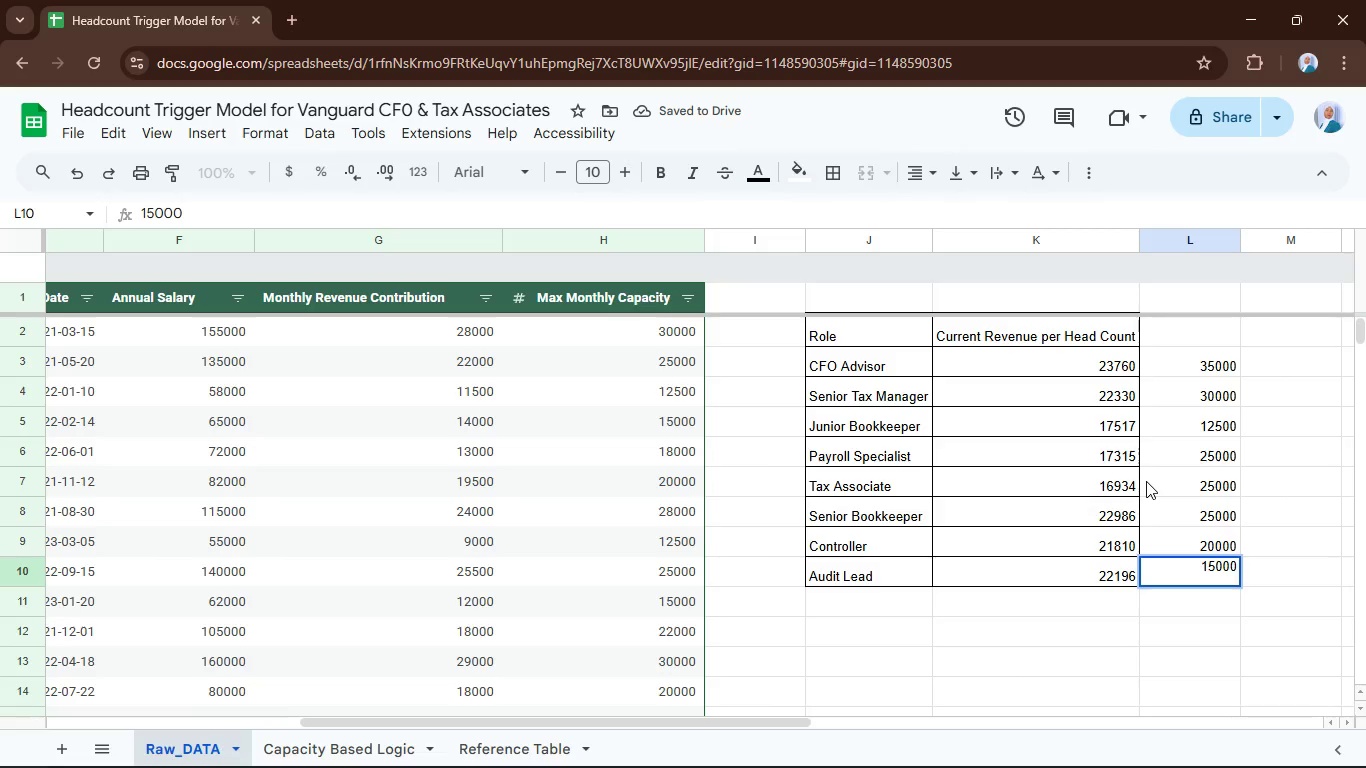 
key(ArrowLeft)
 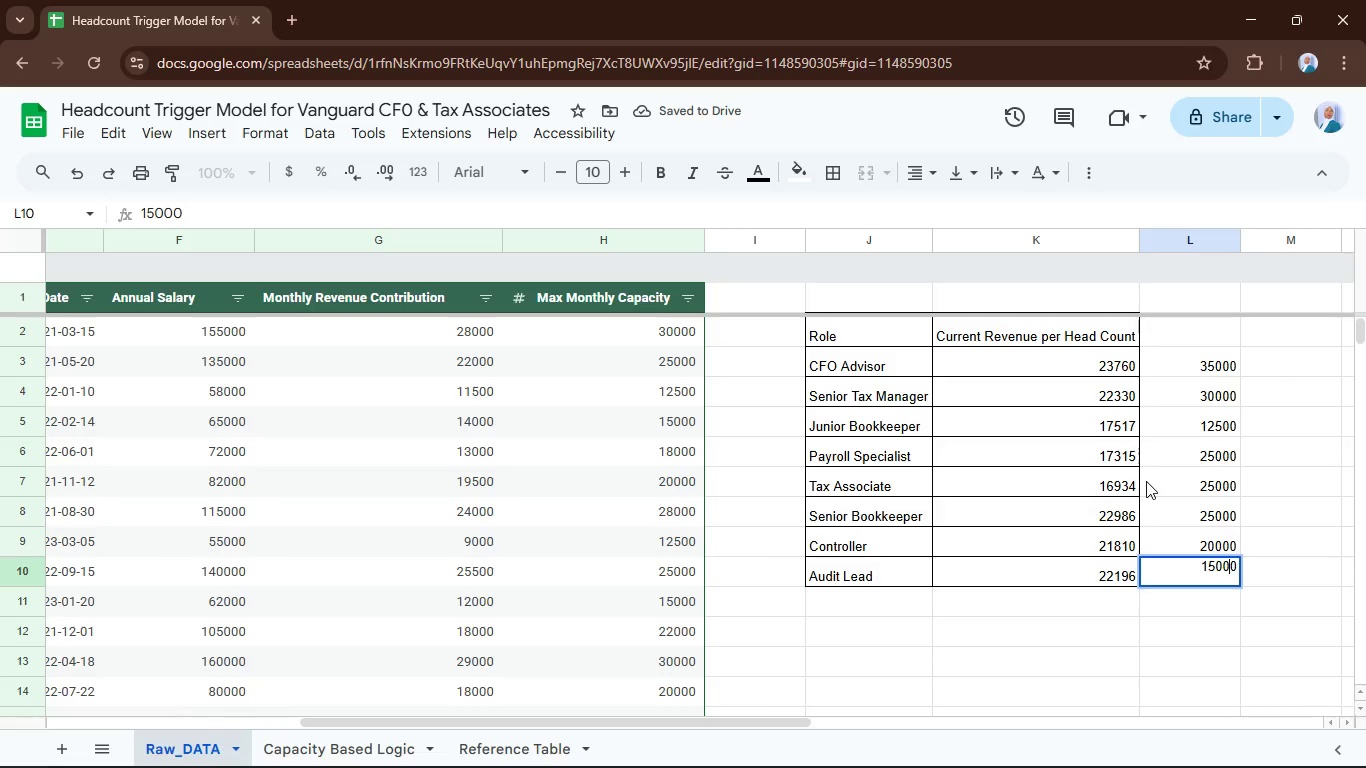 
key(ArrowLeft)
 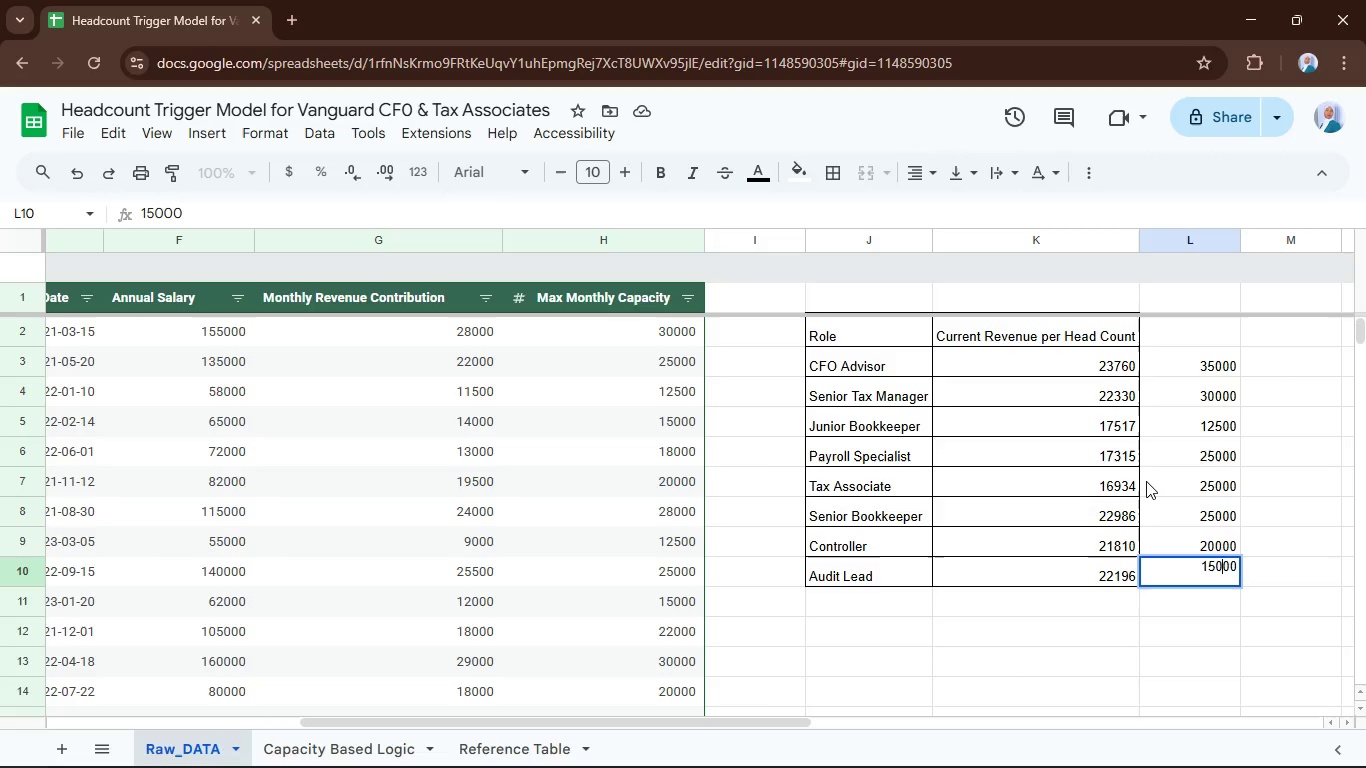 
key(ArrowLeft)
 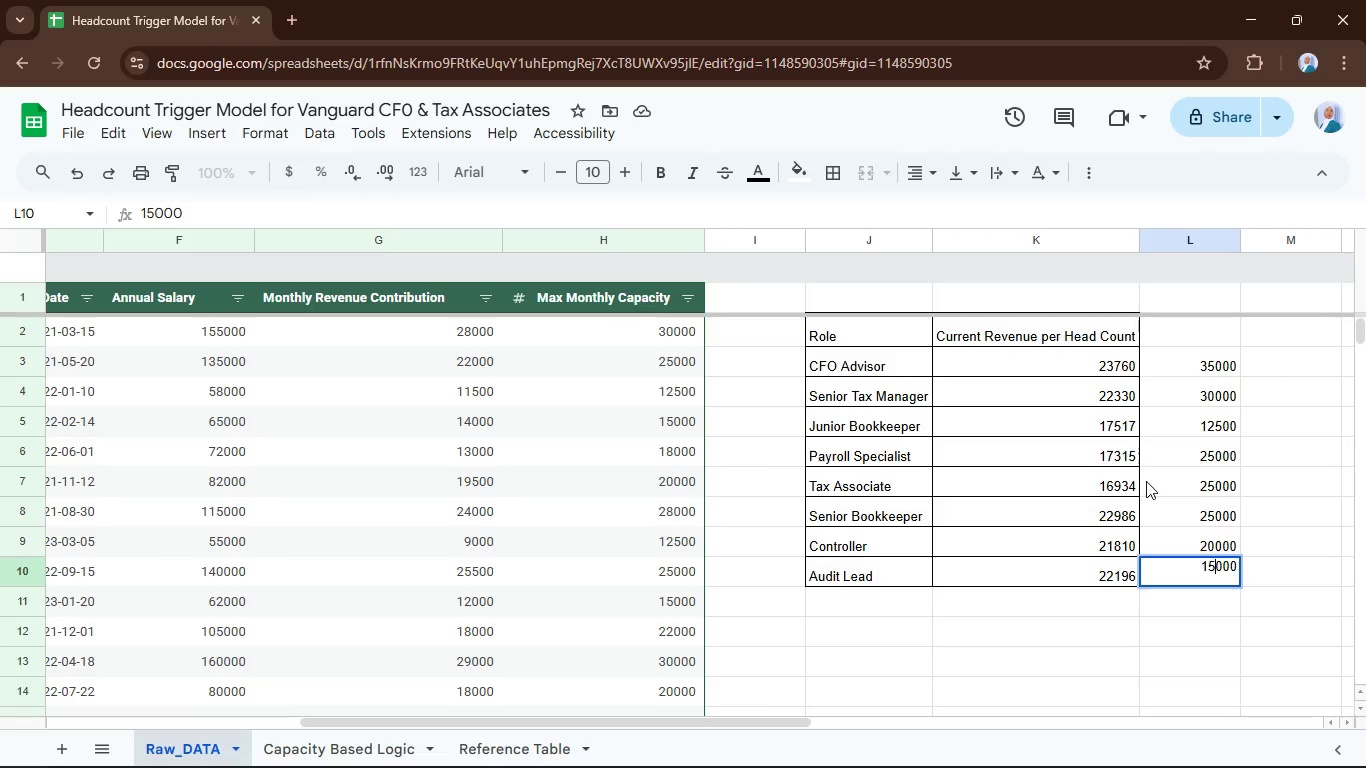 
key(ArrowLeft)
 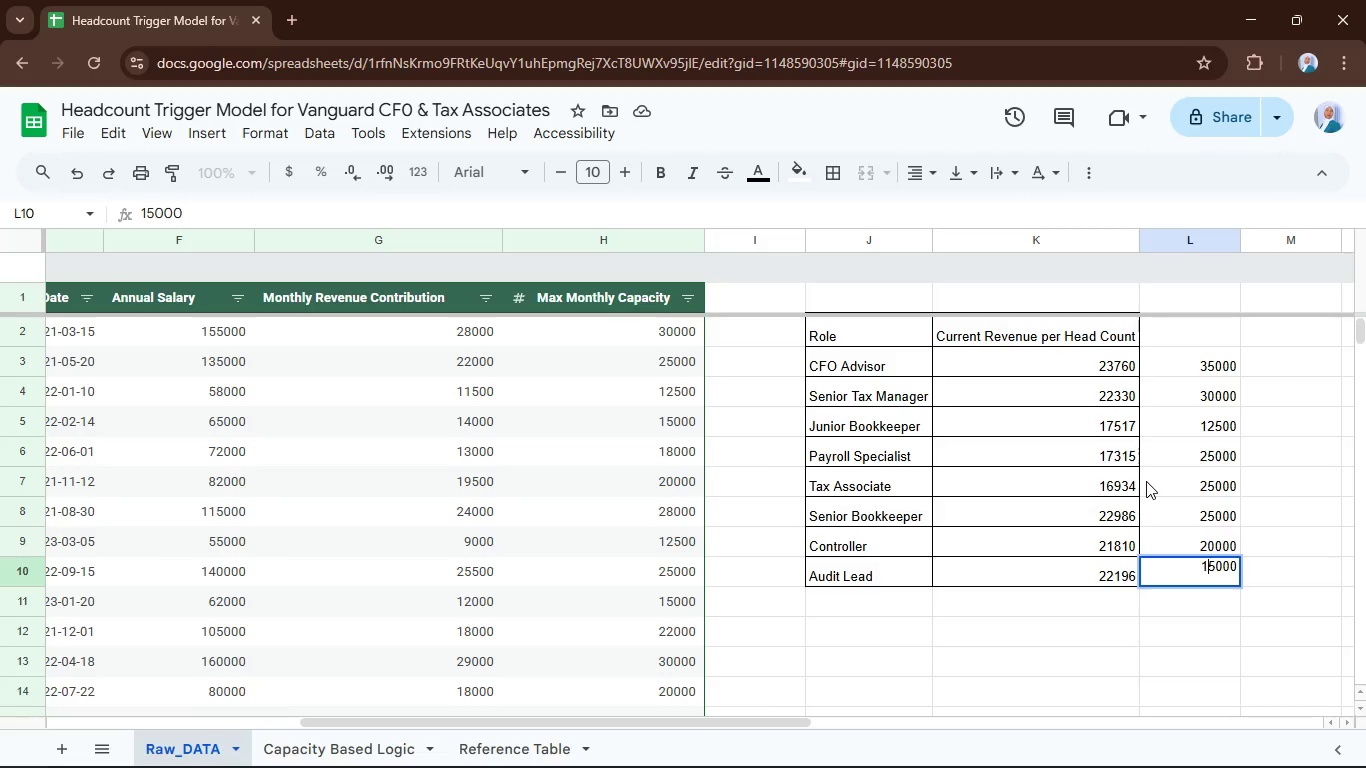 
key(Backspace)
 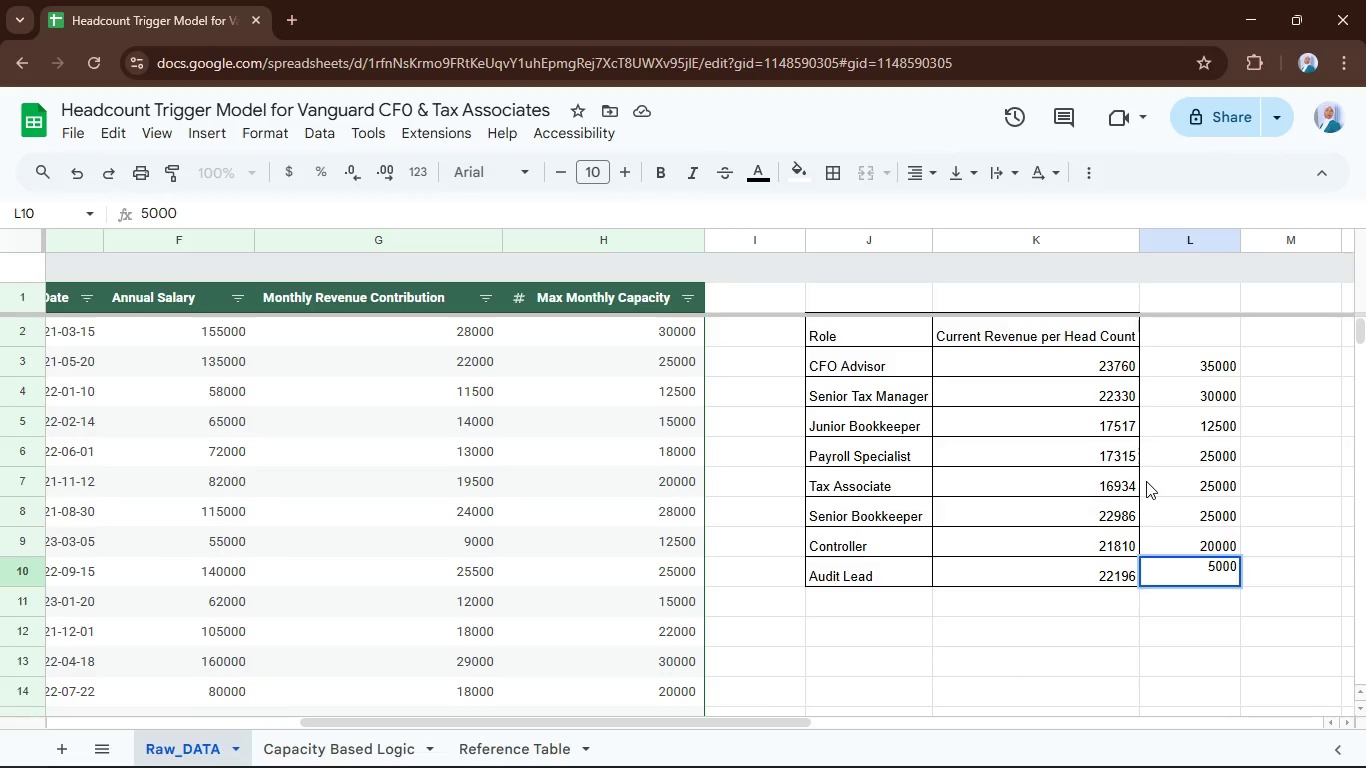 
key(4)
 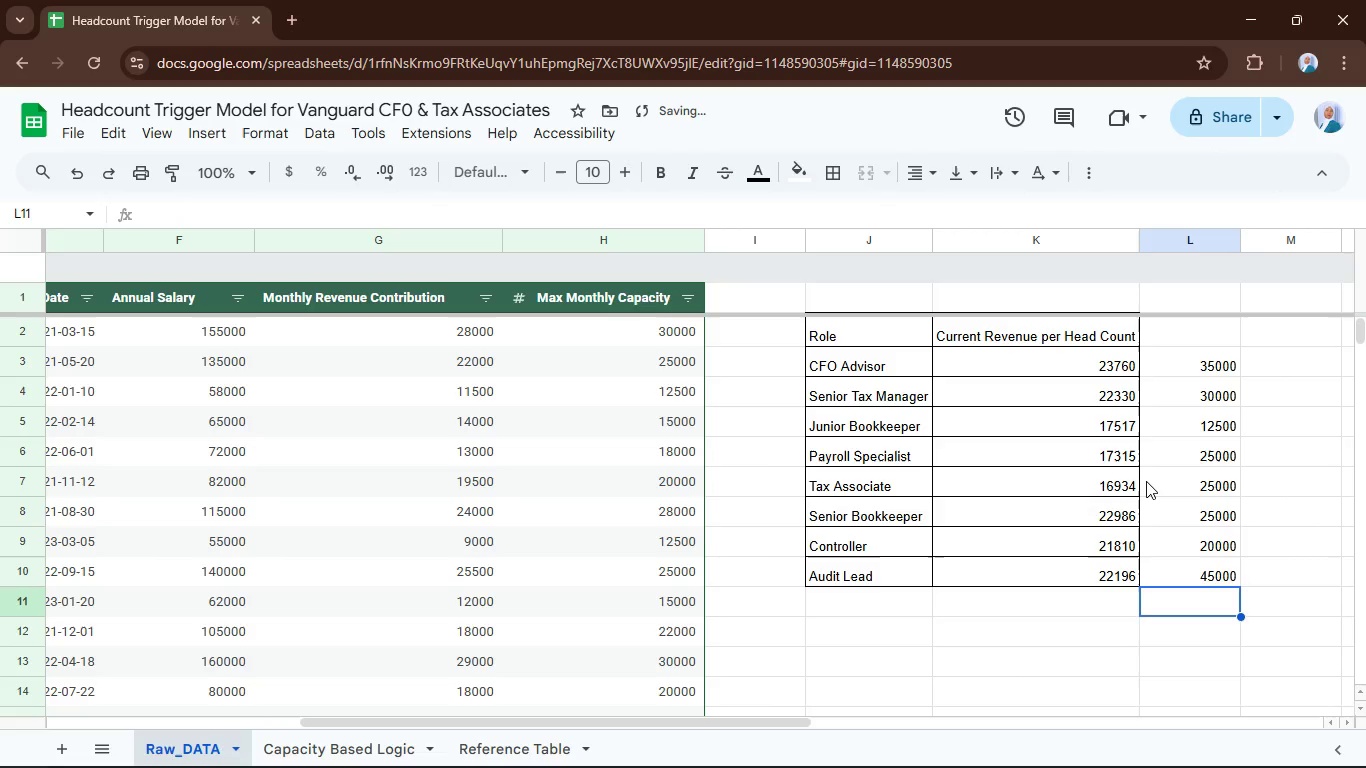 
key(Enter)
 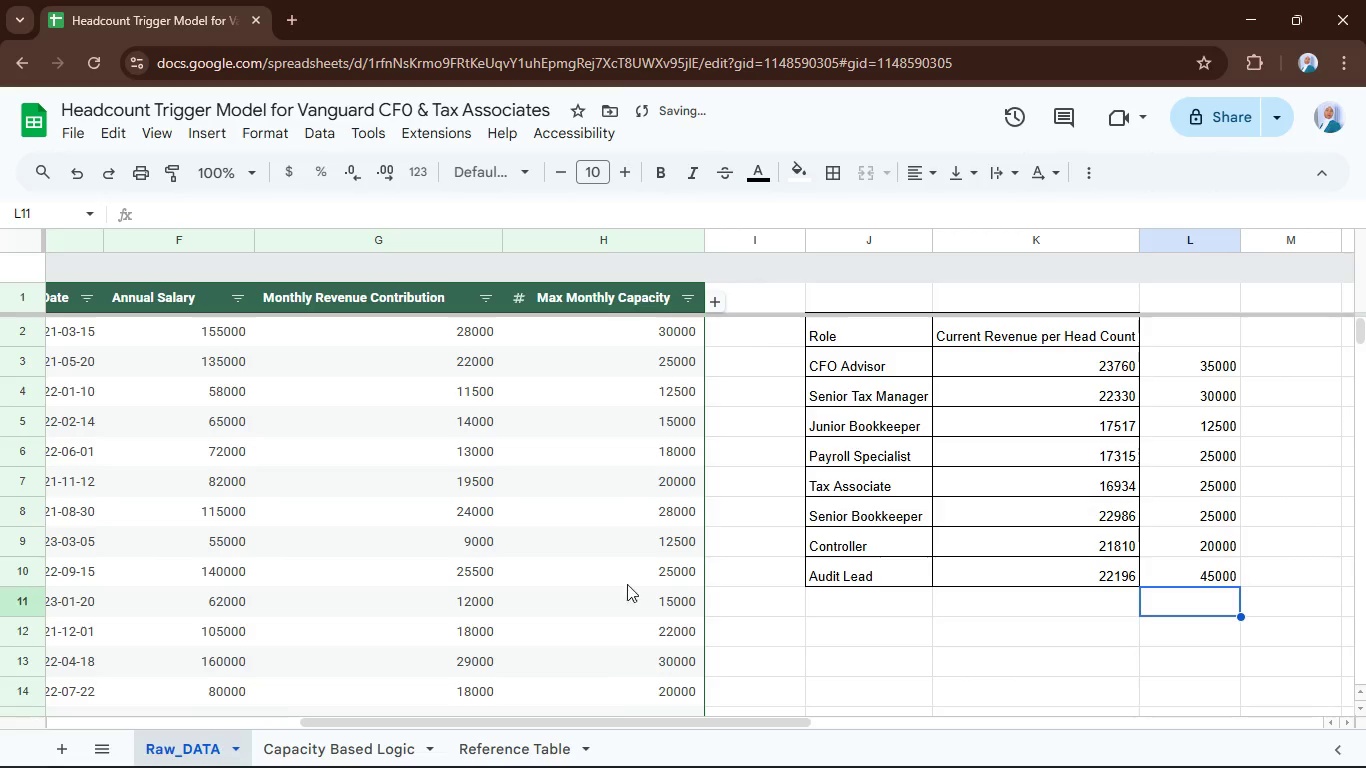 
key(Alt+Tab)